 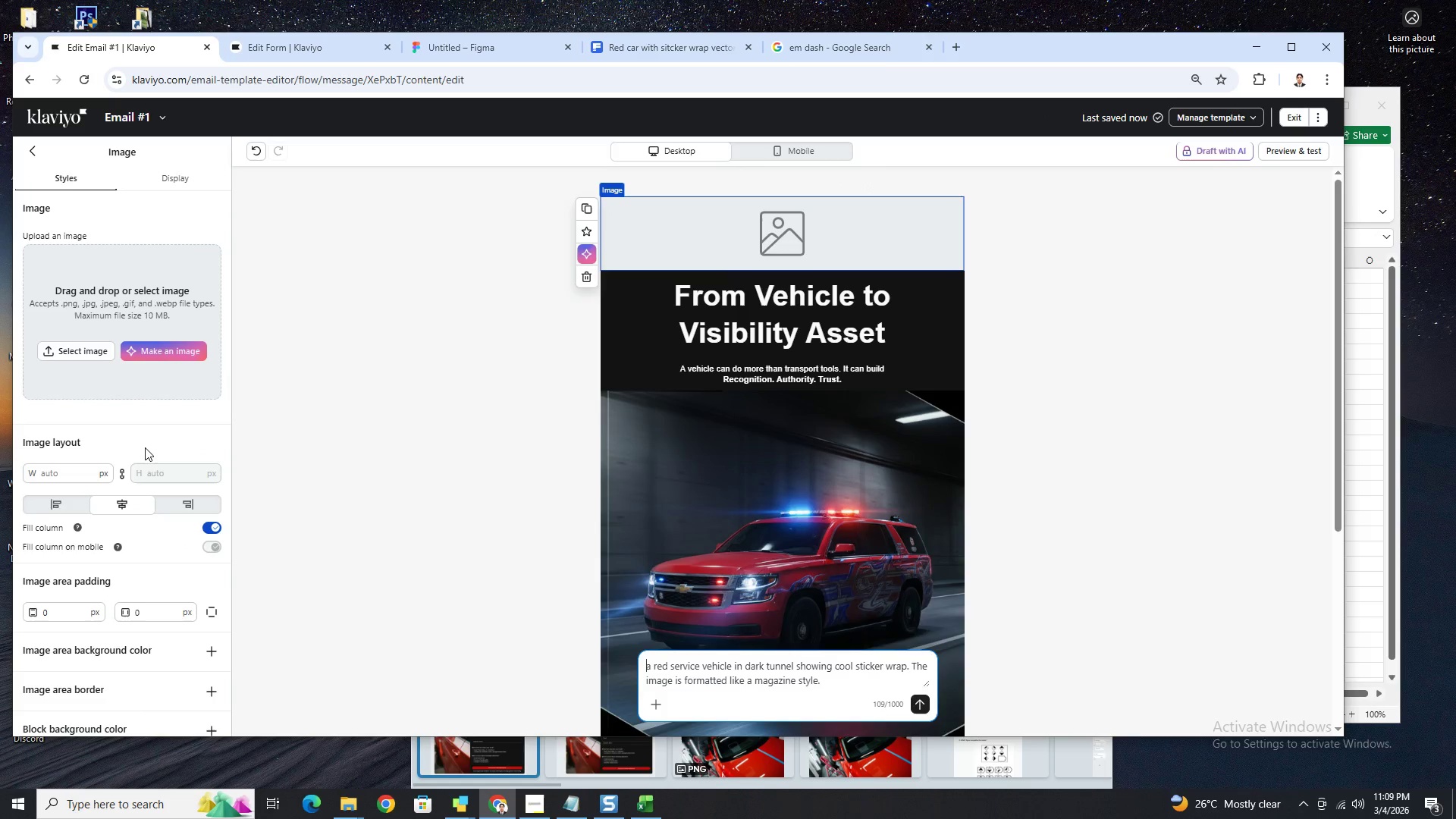 
double_click([761, 683])
 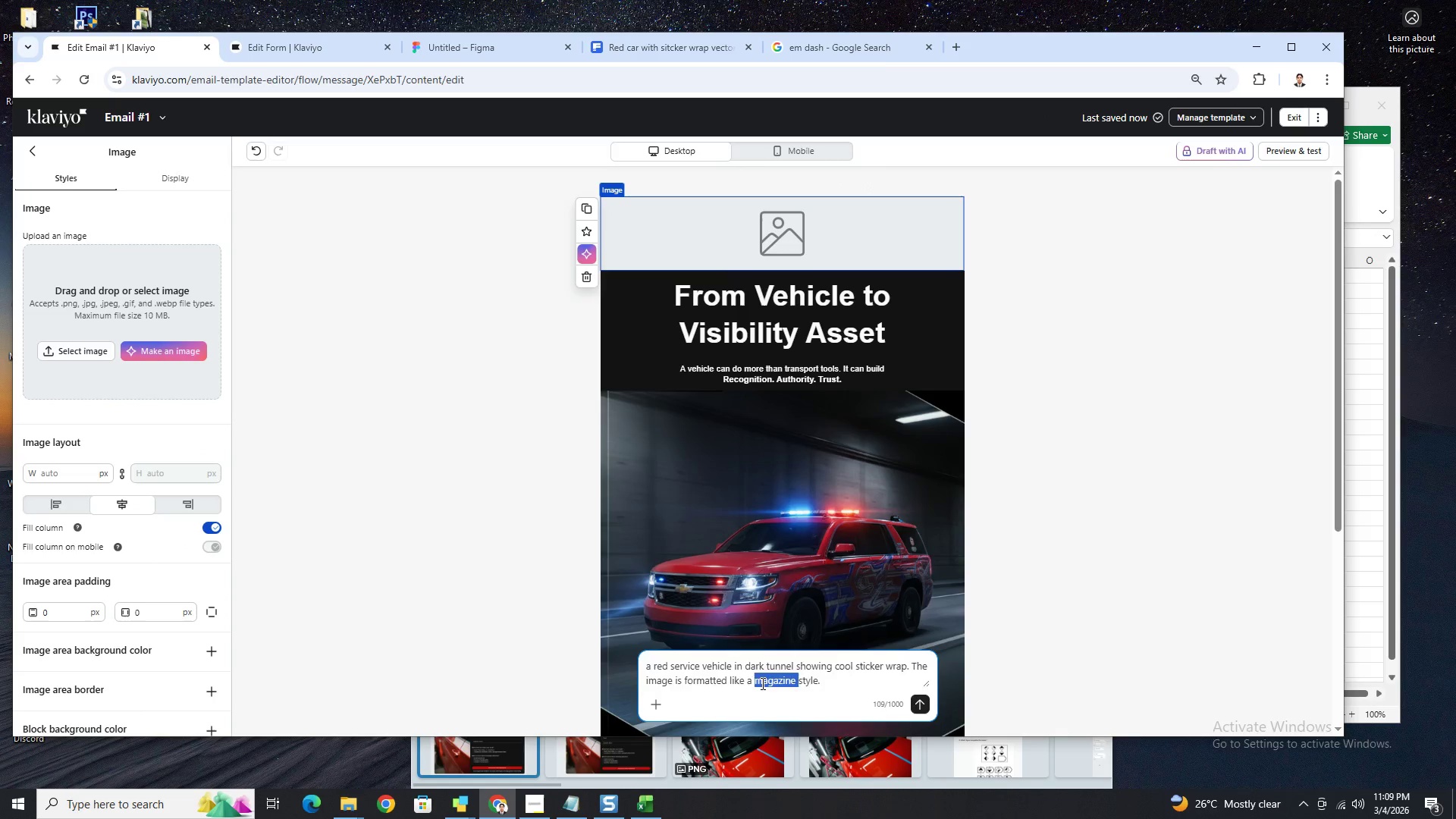 
triple_click([761, 683])
 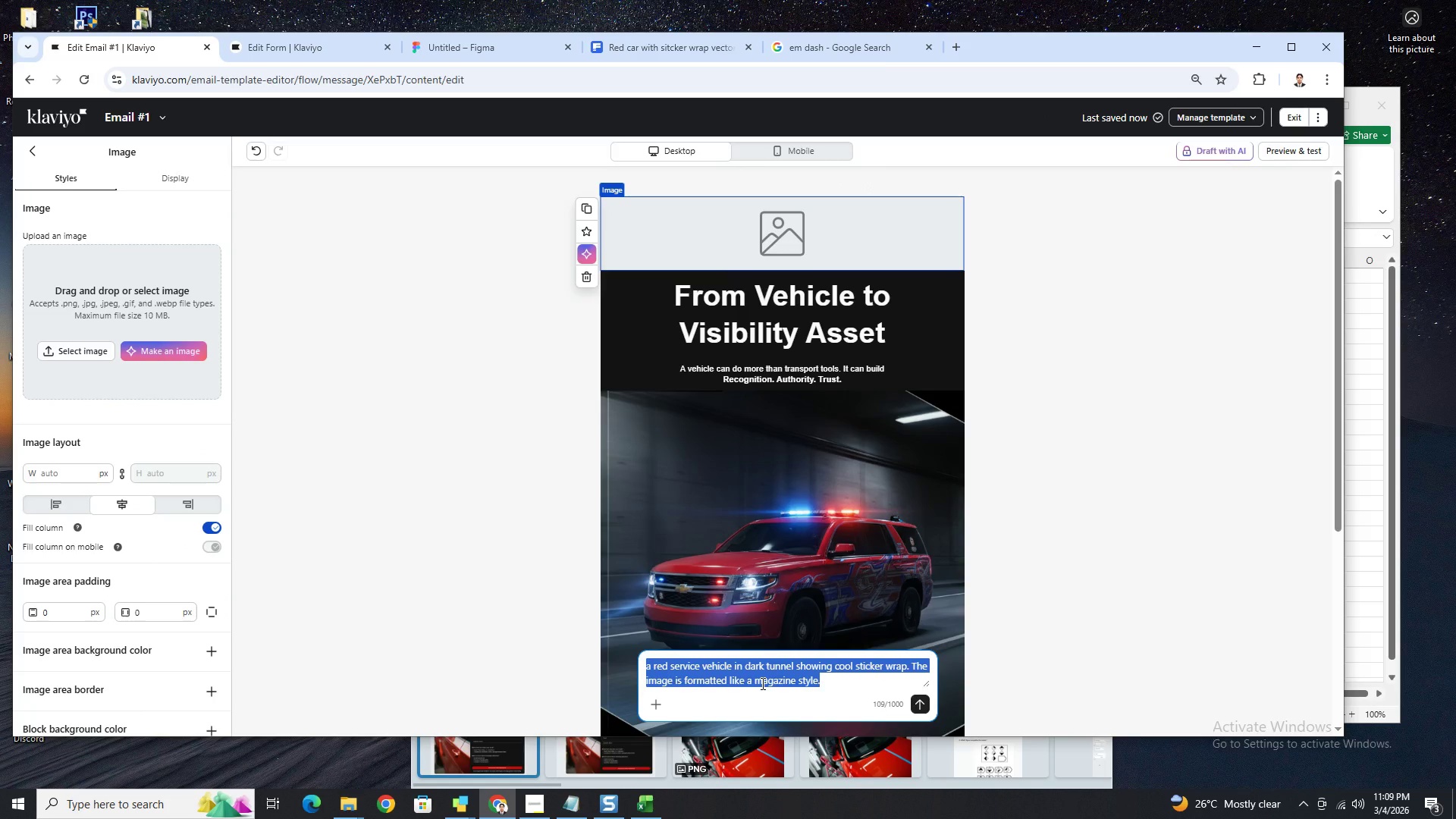 
type(Make logo for Prism and Wrap CO, A)
 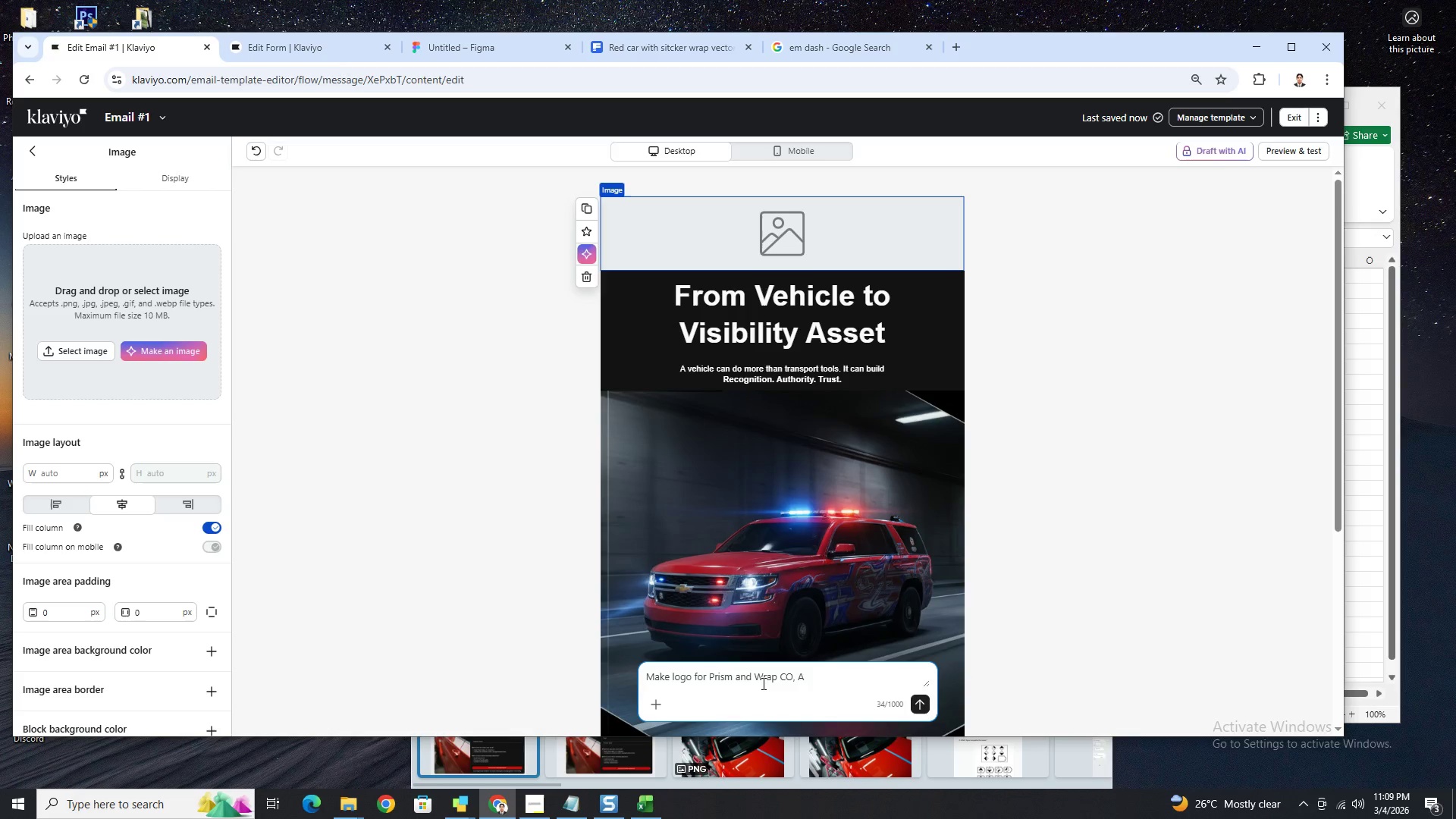 
key(Alt+Tab)